 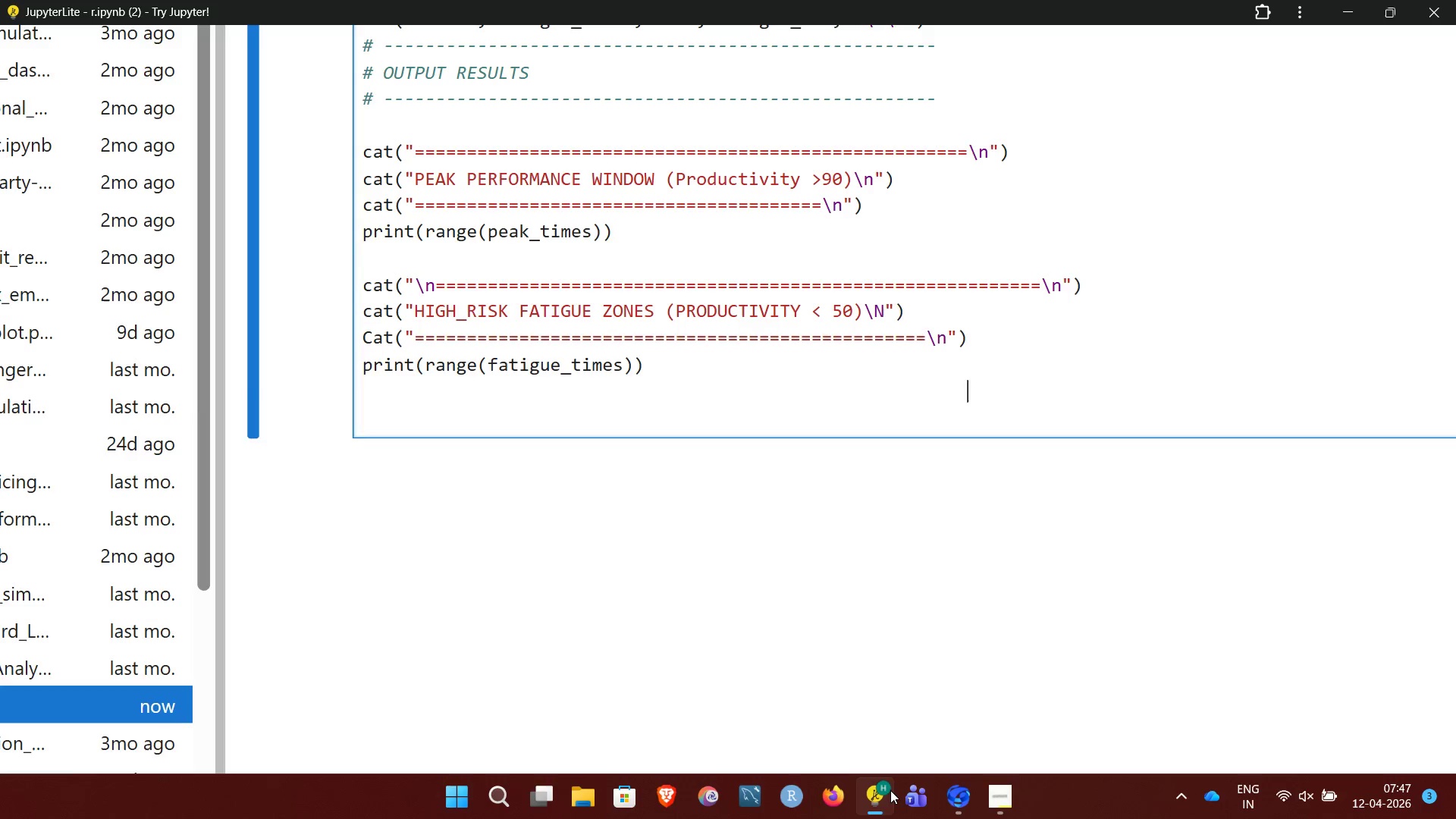 
key(Enter)
 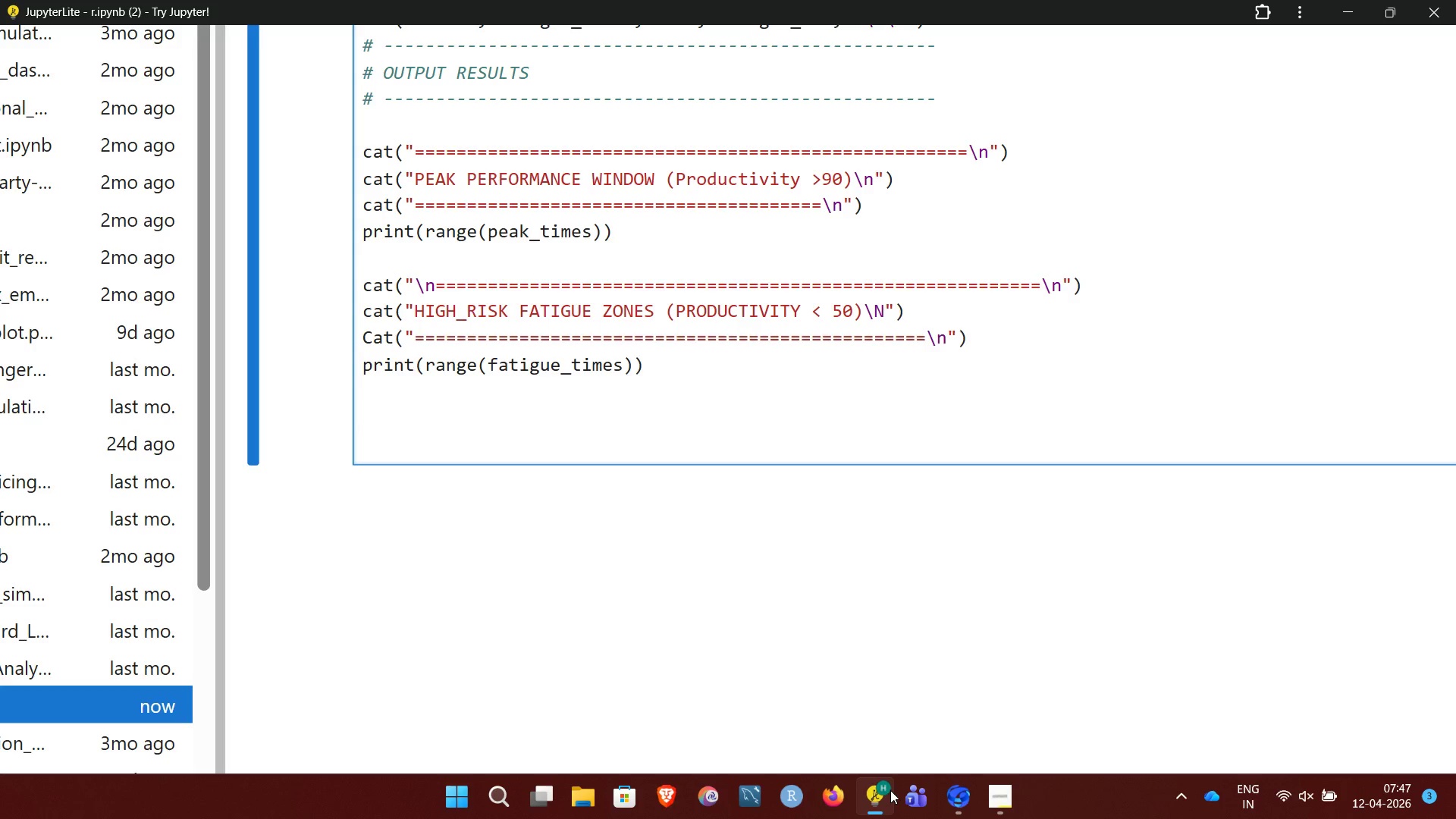 
wait(12.06)
 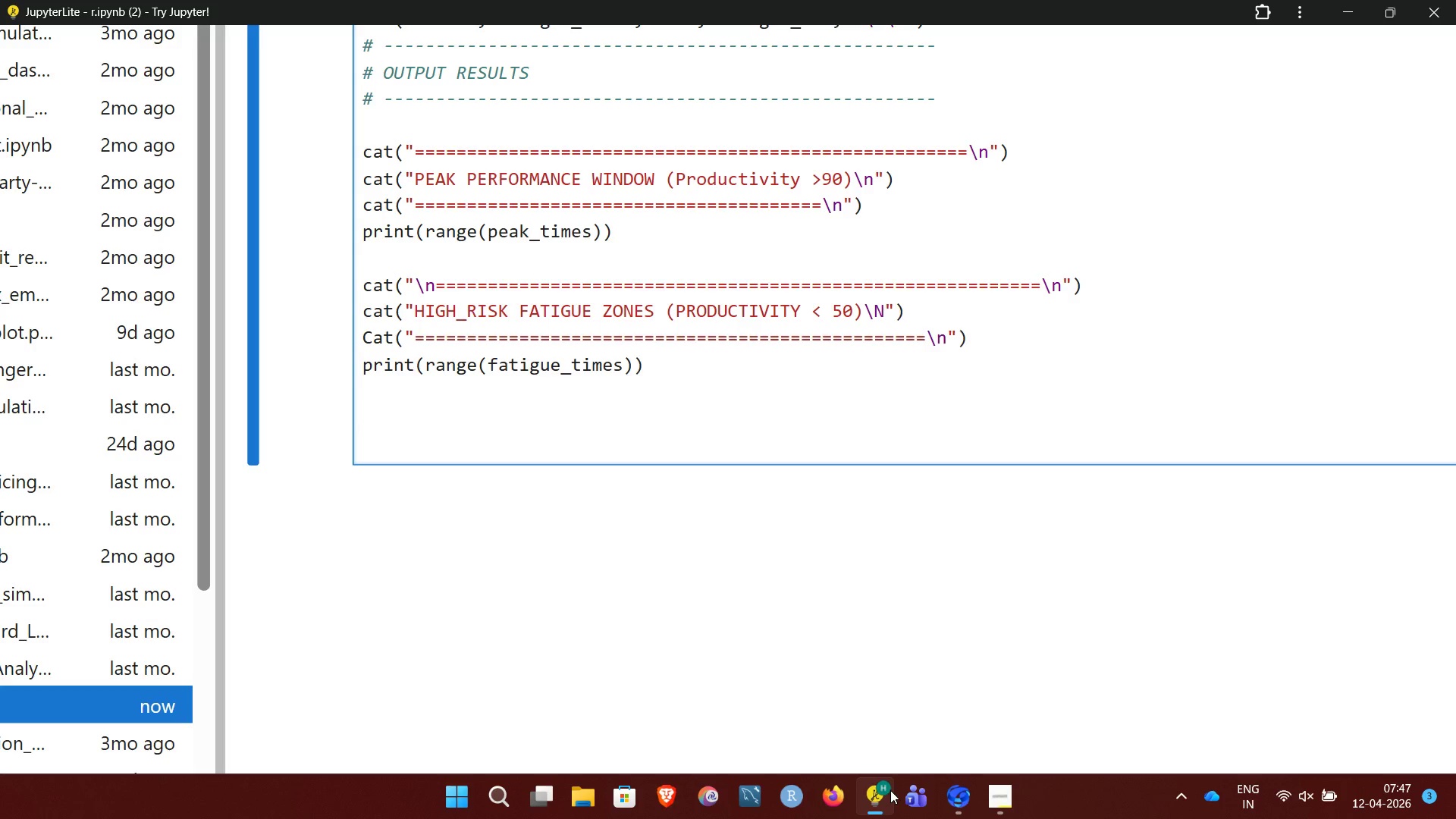 
hold_key(key=Backspace, duration=0.77)
 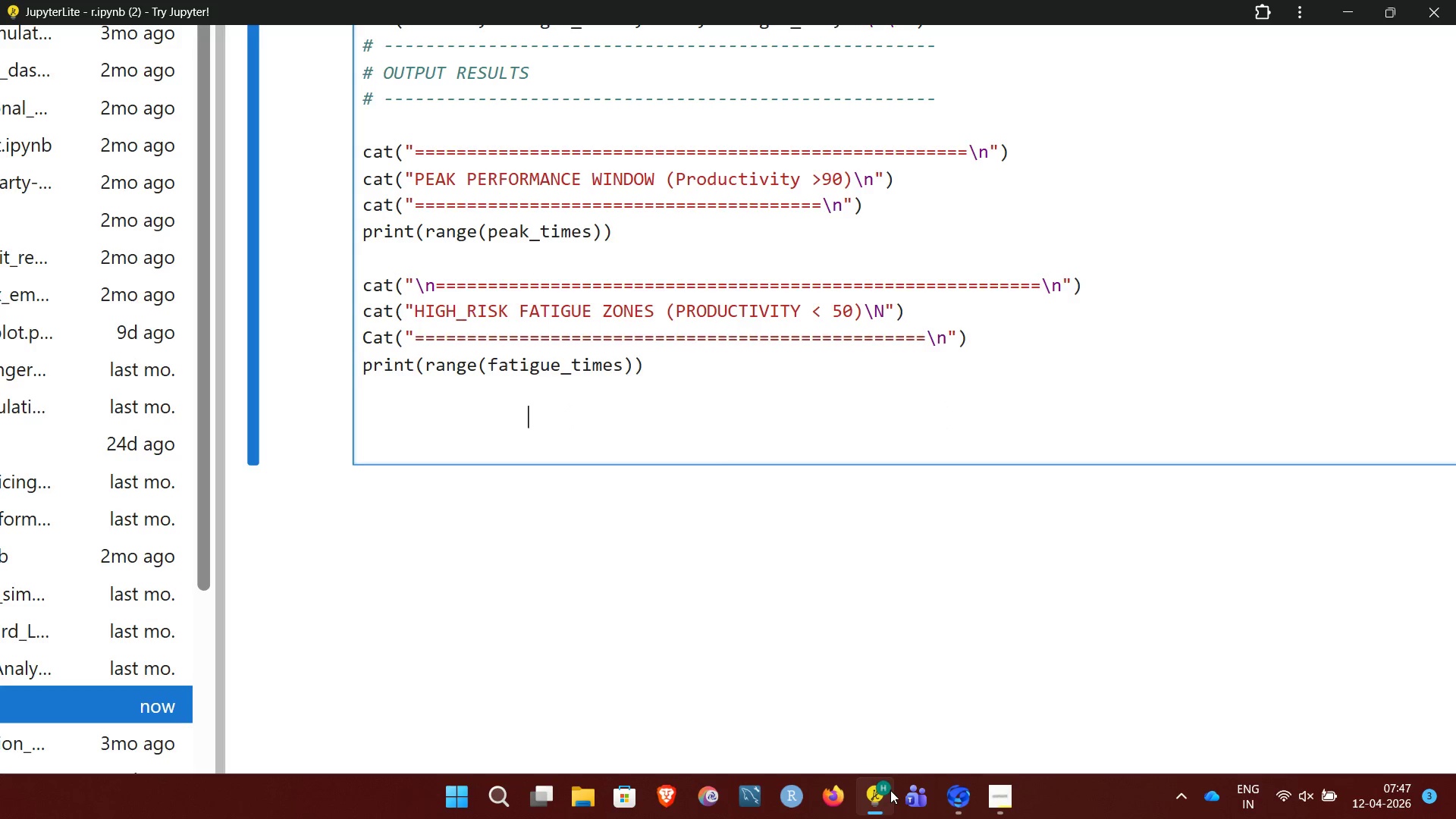 
key(Backspace)
key(Backspace)
key(Backspace)
key(Backspace)
key(Backspace)
type(# OPTIONAL)
 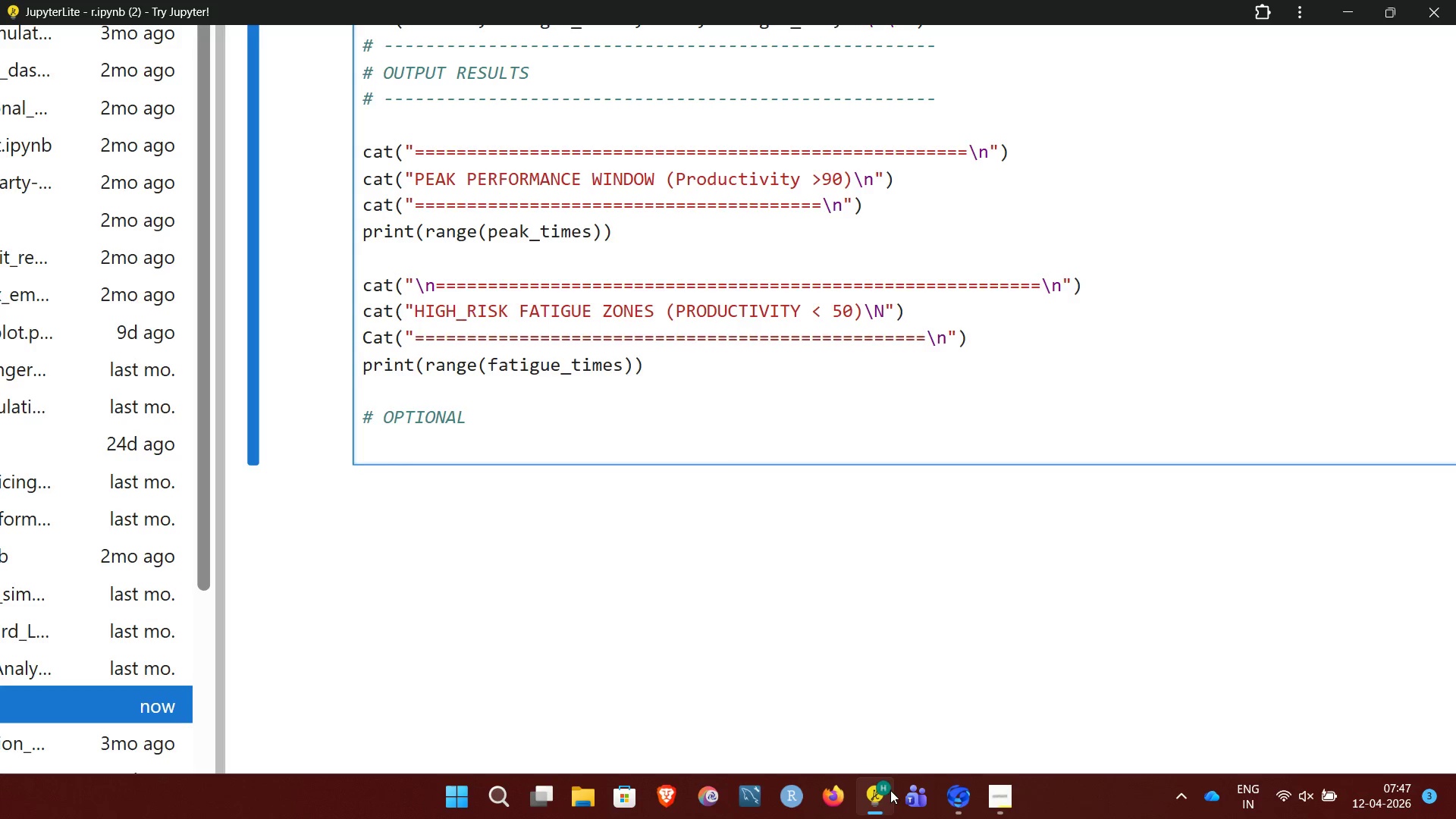 
key(Backspace)
key(Backspace)
key(Backspace)
key(Backspace)
key(Backspace)
key(Backspace)
key(Backspace)
type(ptional detailed table)
 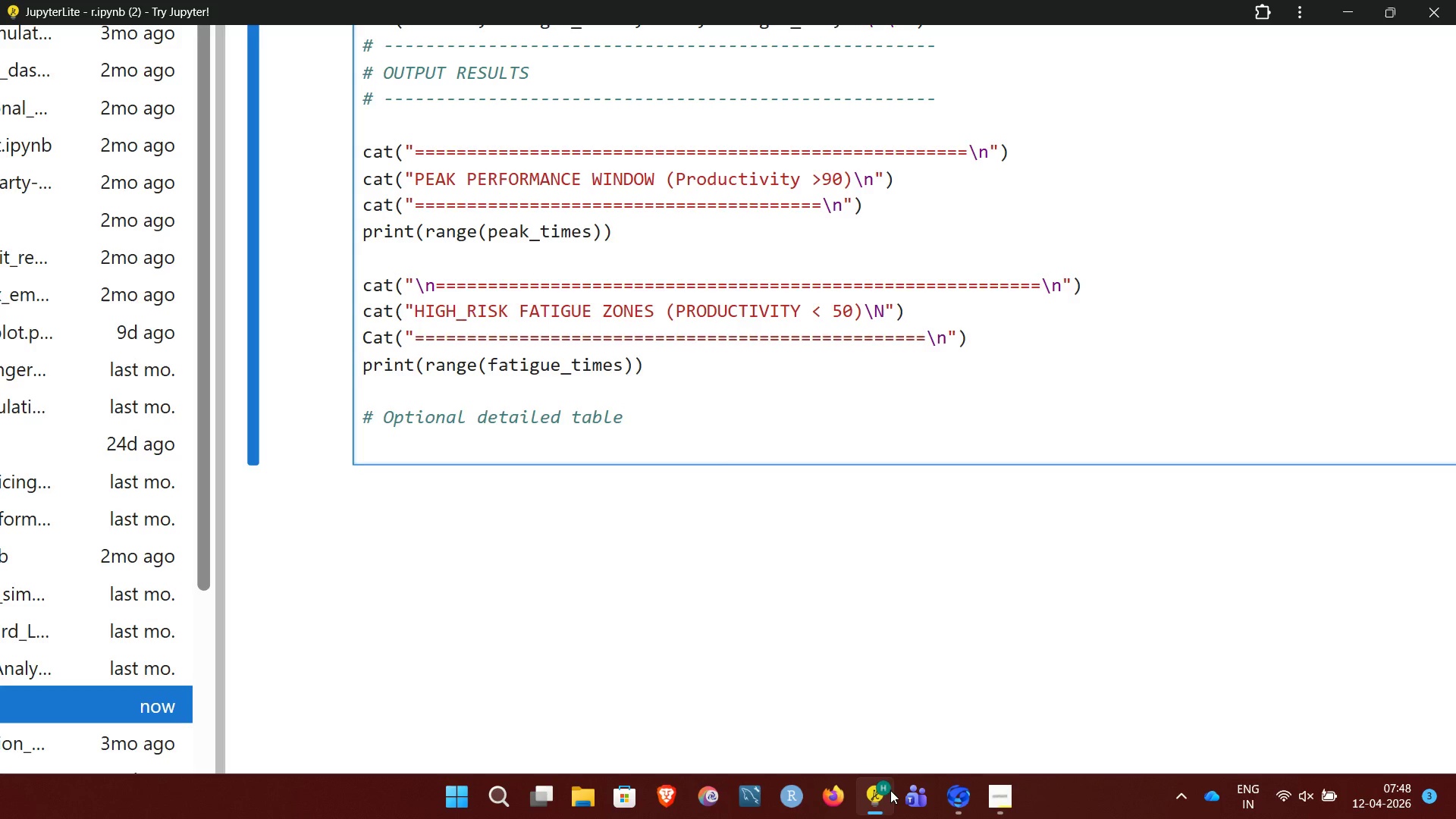 
key(Enter)
 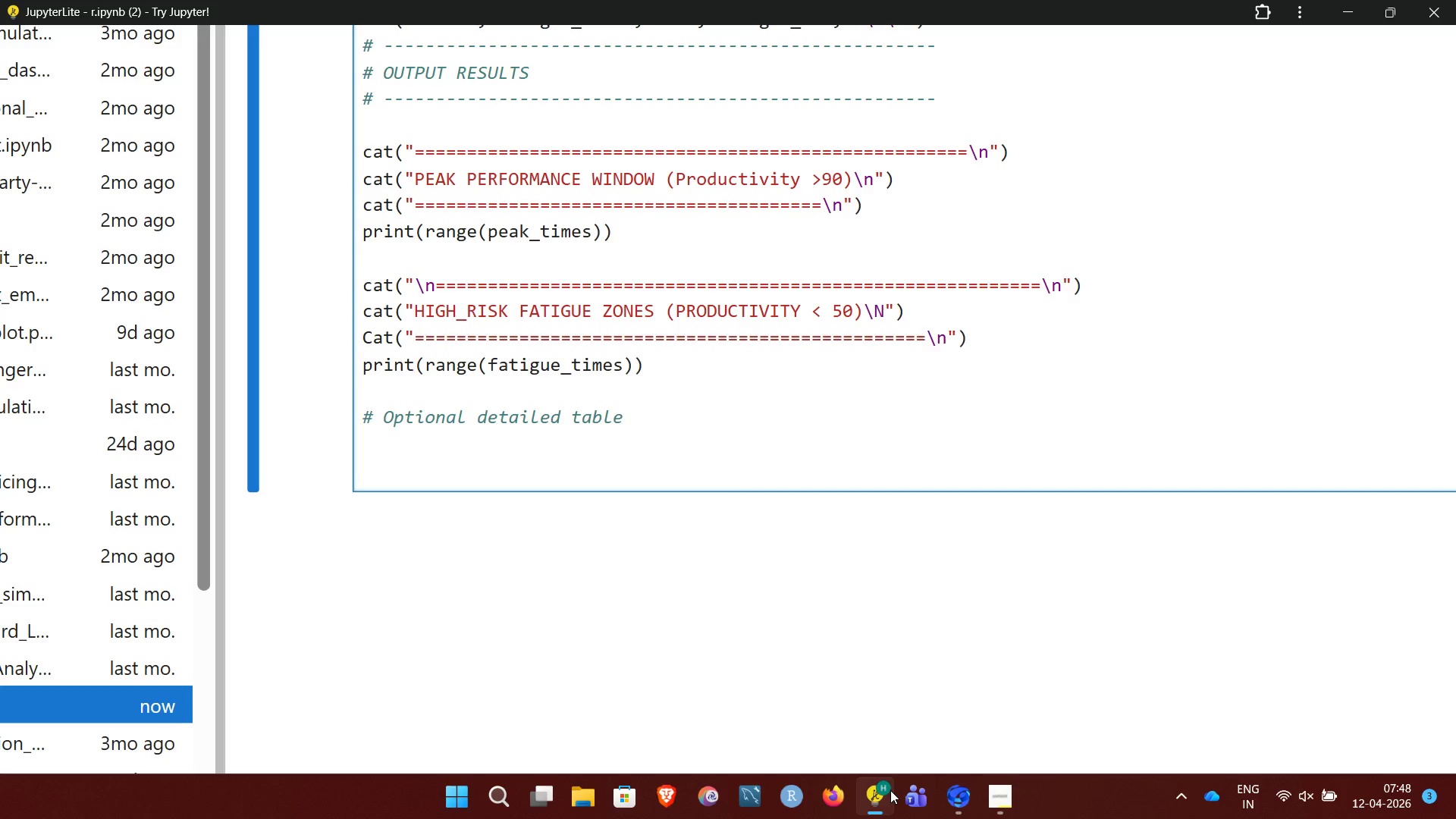 
hold_key(key=Backspace, duration=0.64)
 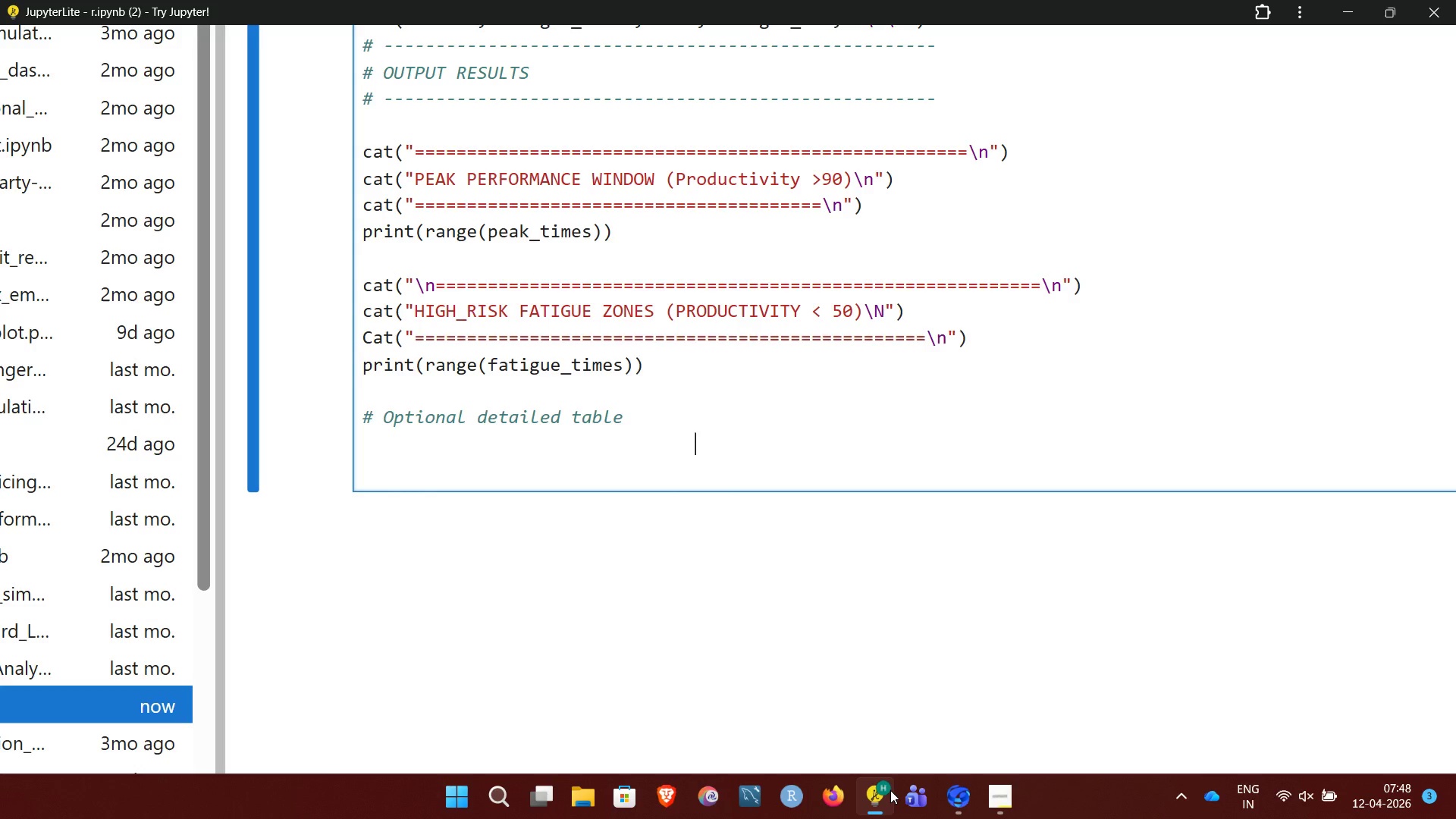 
key(Backspace)
key(Backspace)
key(Backspace)
key(Backspace)
key(Backspace)
key(Backspace)
key(Backspace)
type(results <-data.frame)
 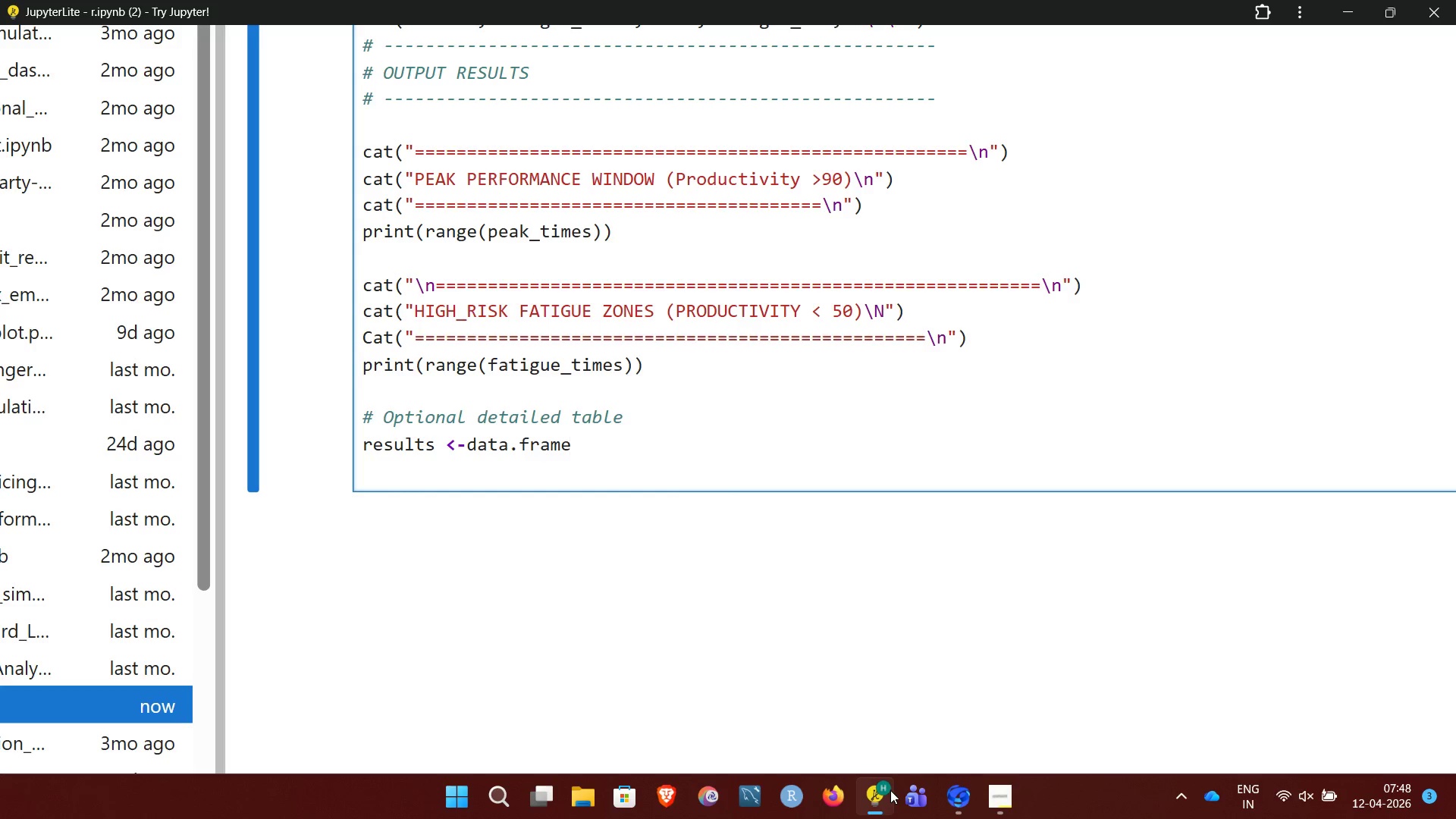 
wait(25.86)
 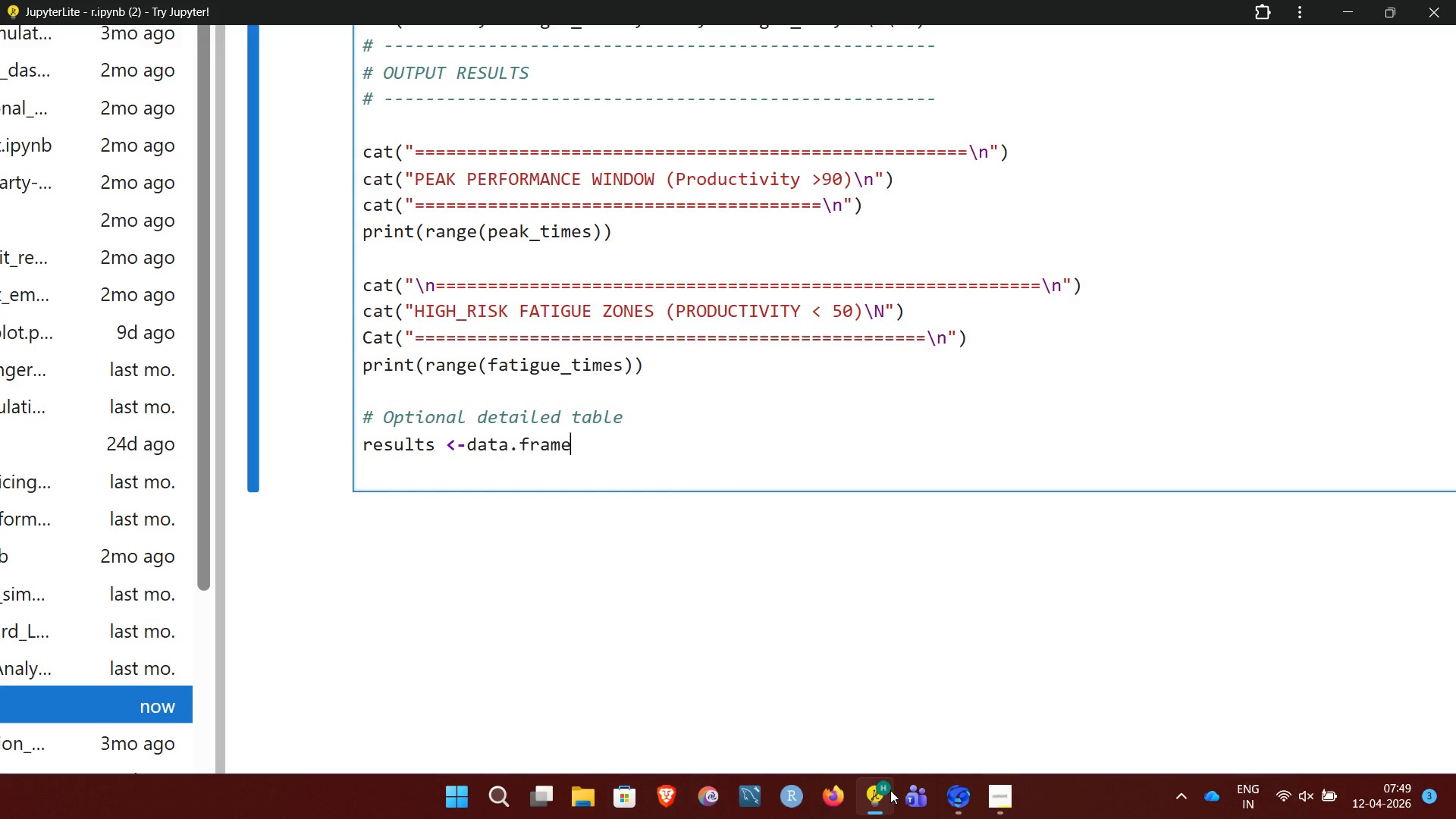 
key(Shift+0)
 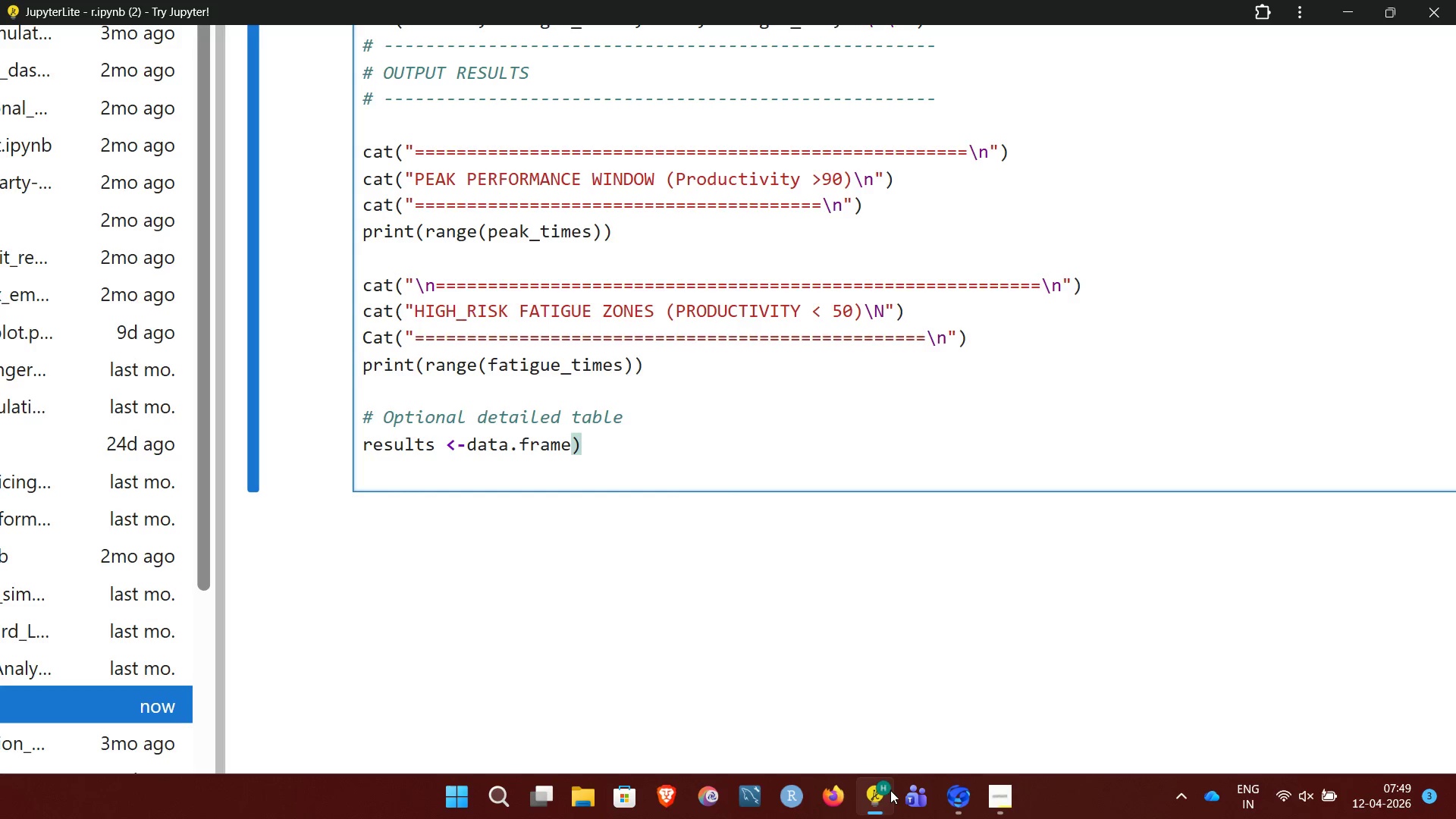 
key(Backspace)
 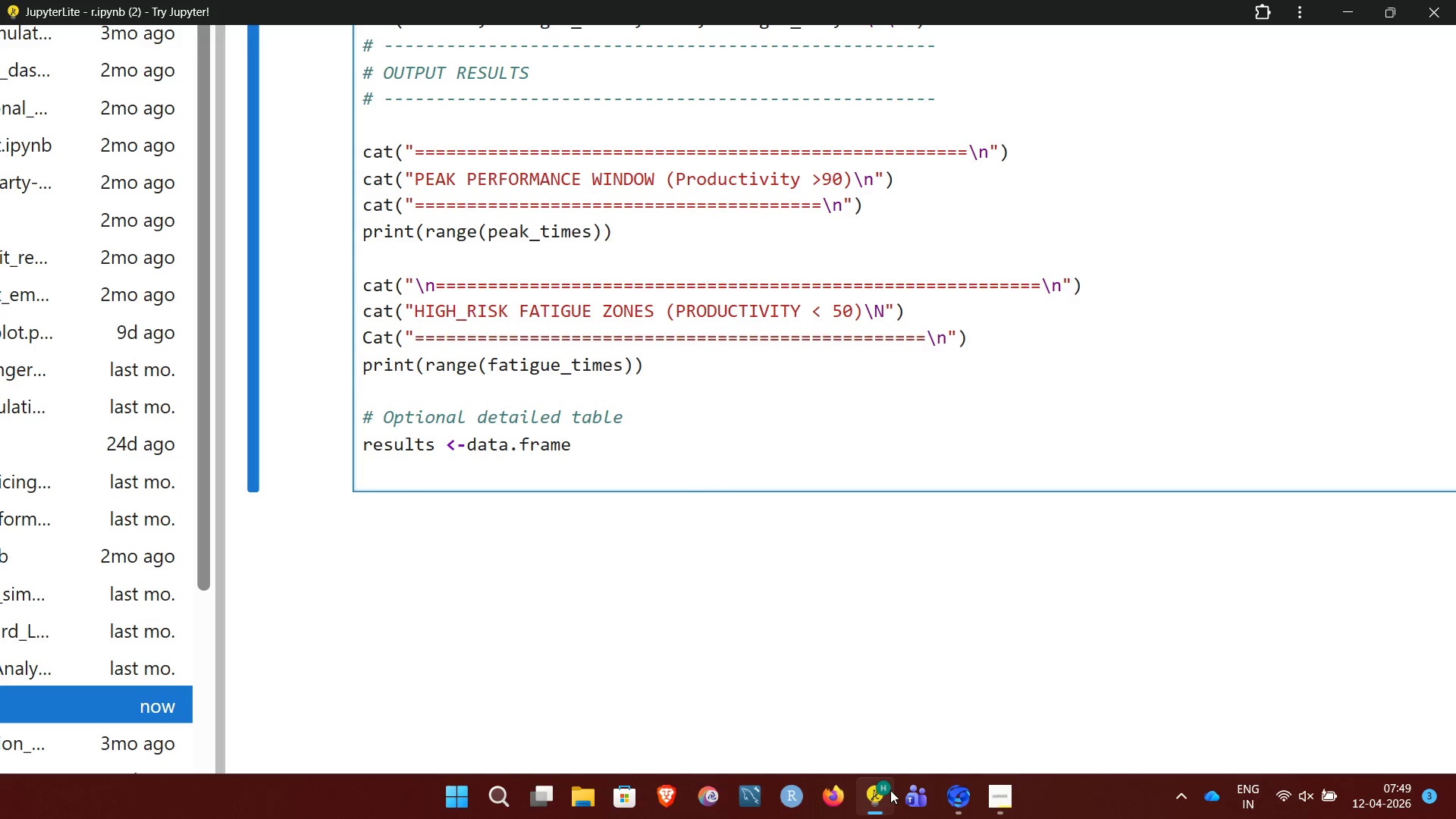 
hold_key(key=Enter, duration=0.59)
 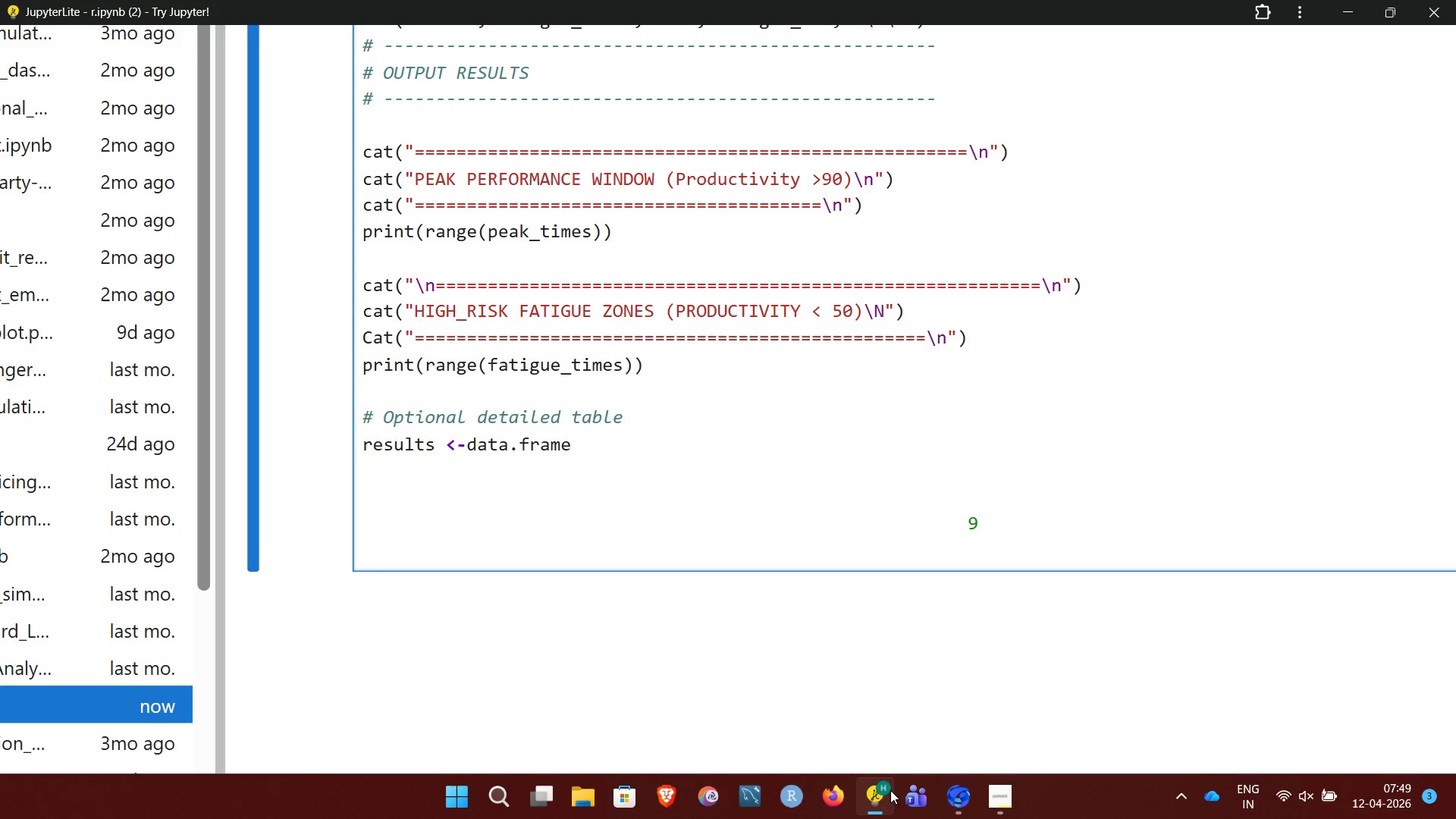 
key(9)
 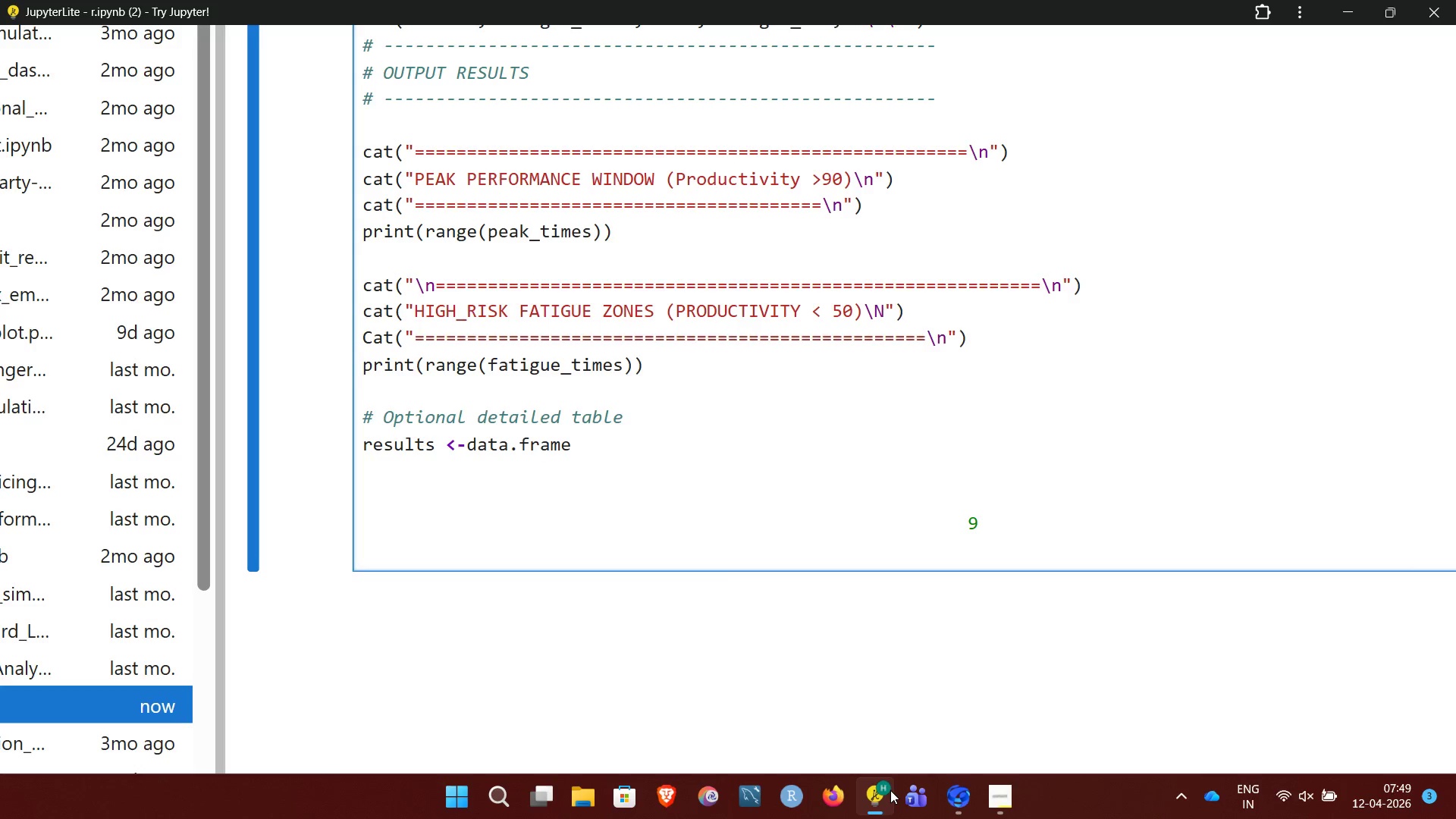 
key(Backspace)
 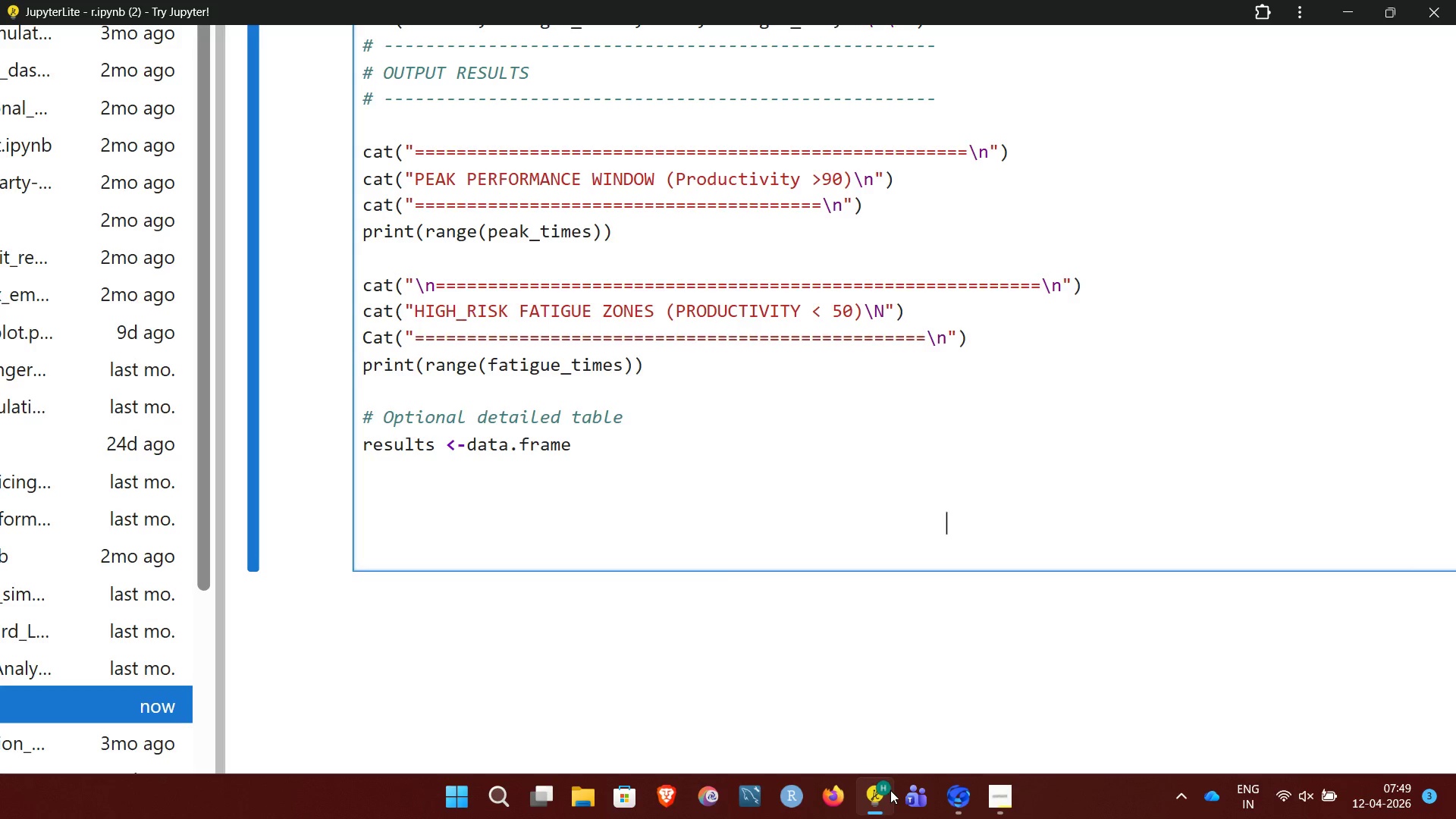 
key(Backspace)
 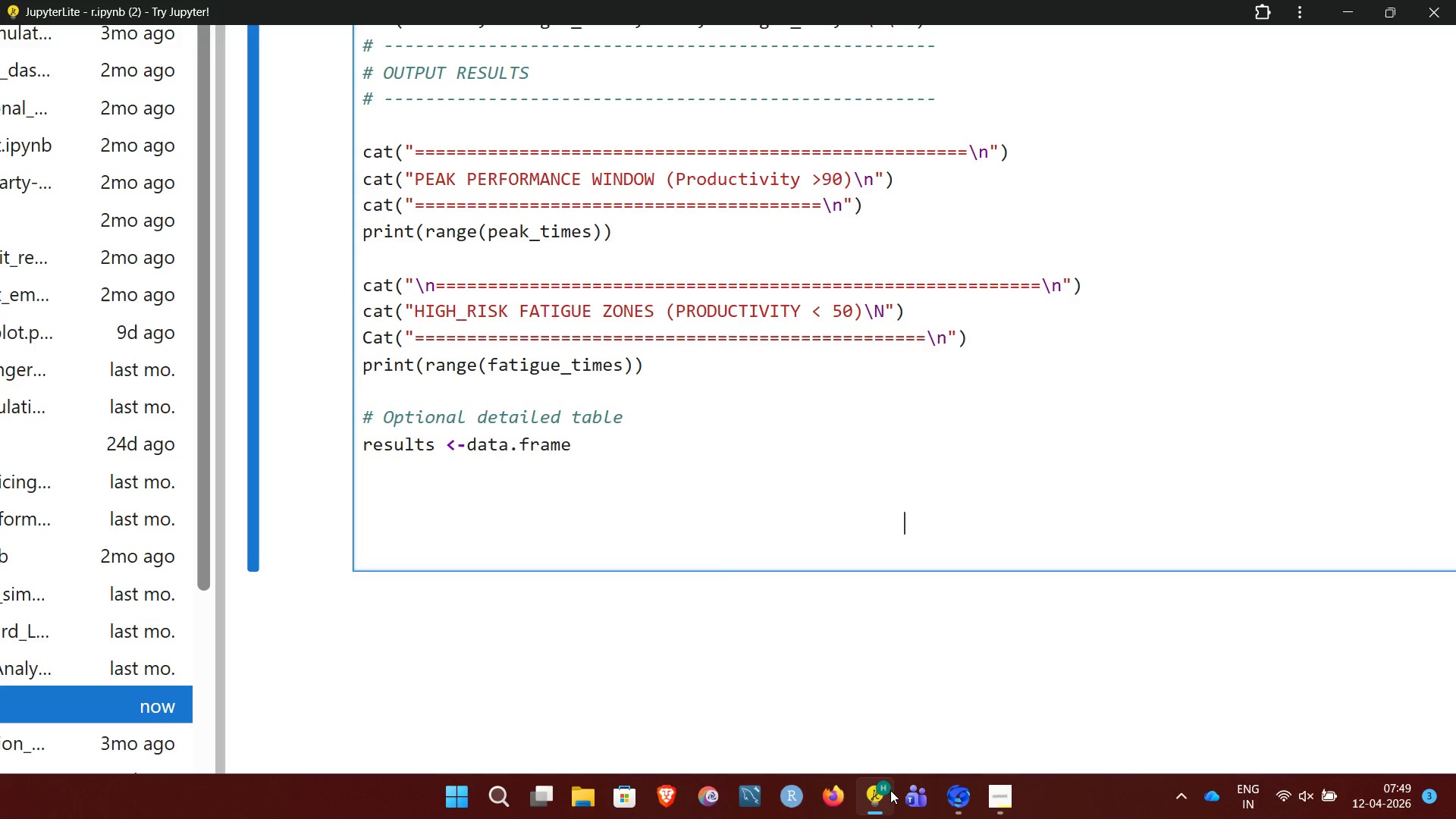 
key(Backspace)
 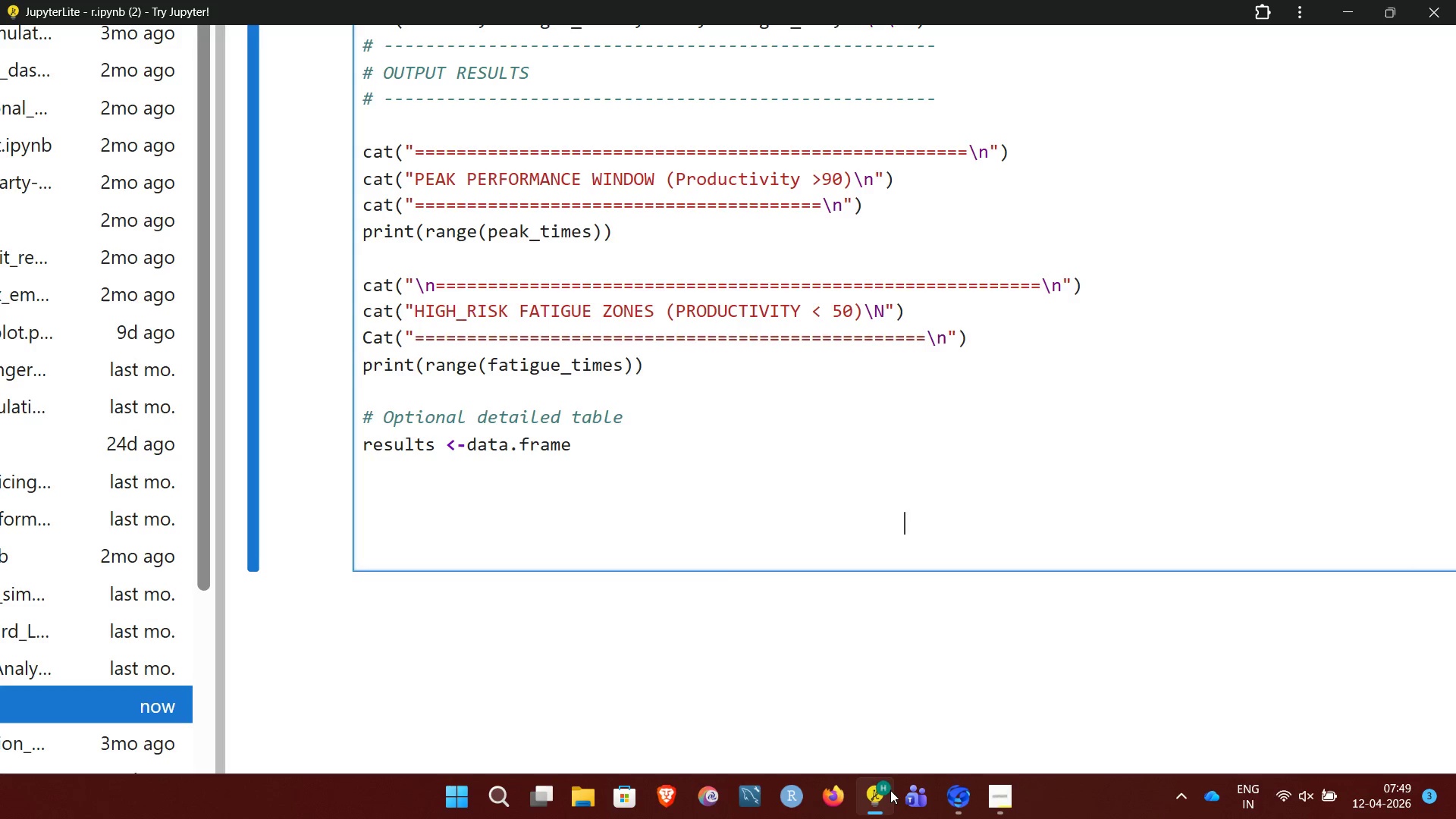 
key(Backspace)
 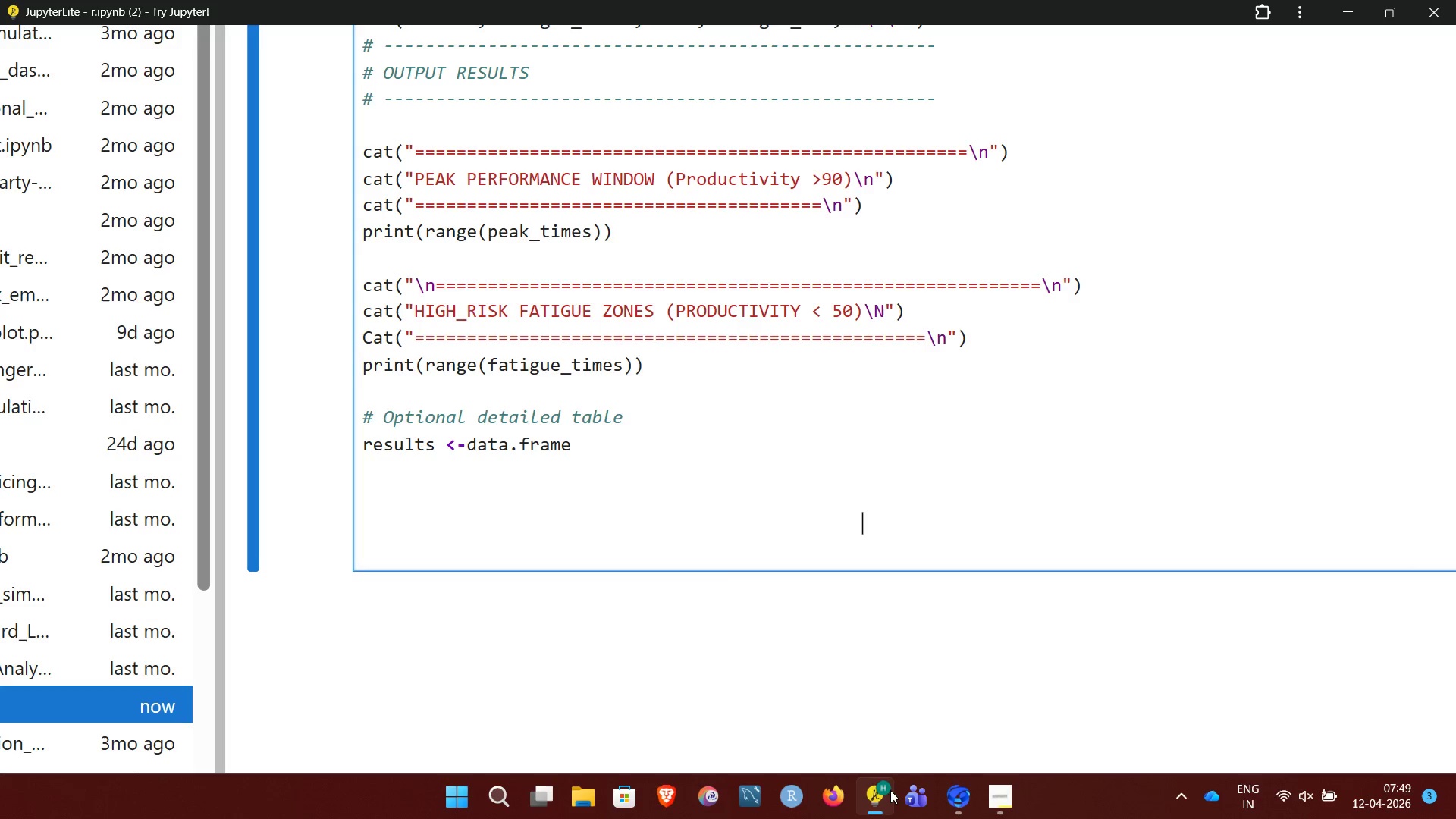 
key(Backspace)
 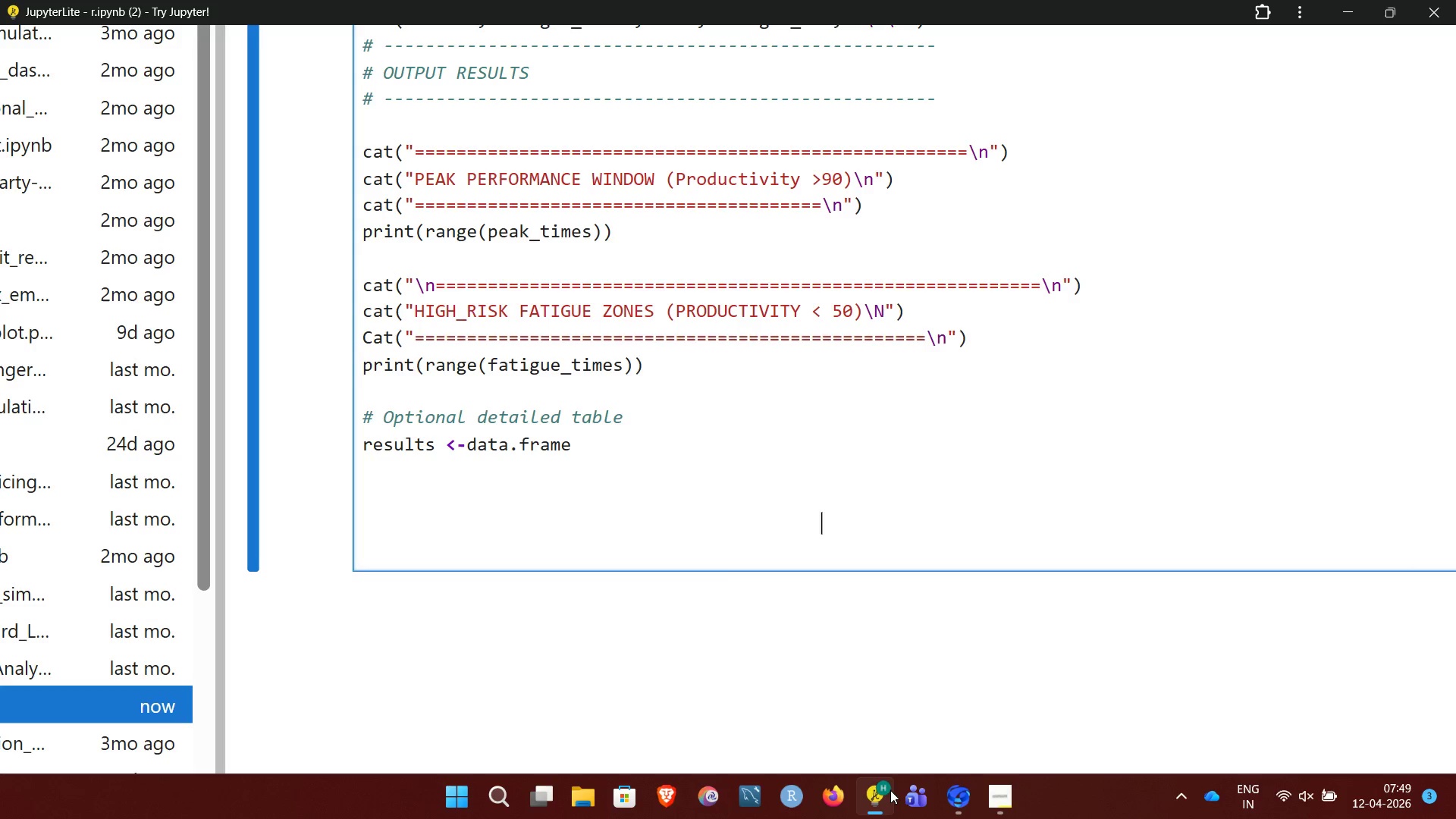 
key(Backspace)
 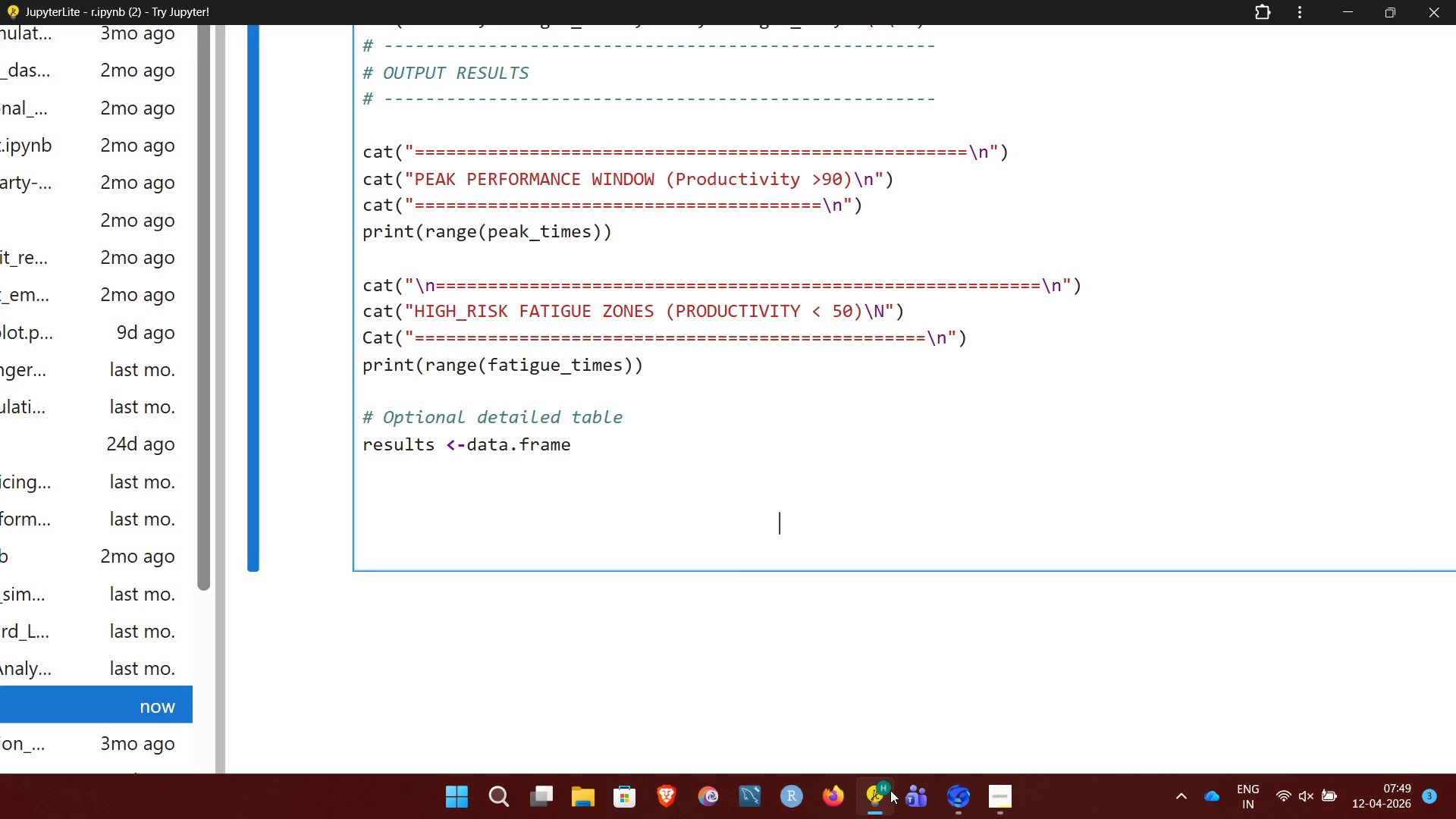 
key(Backspace)
 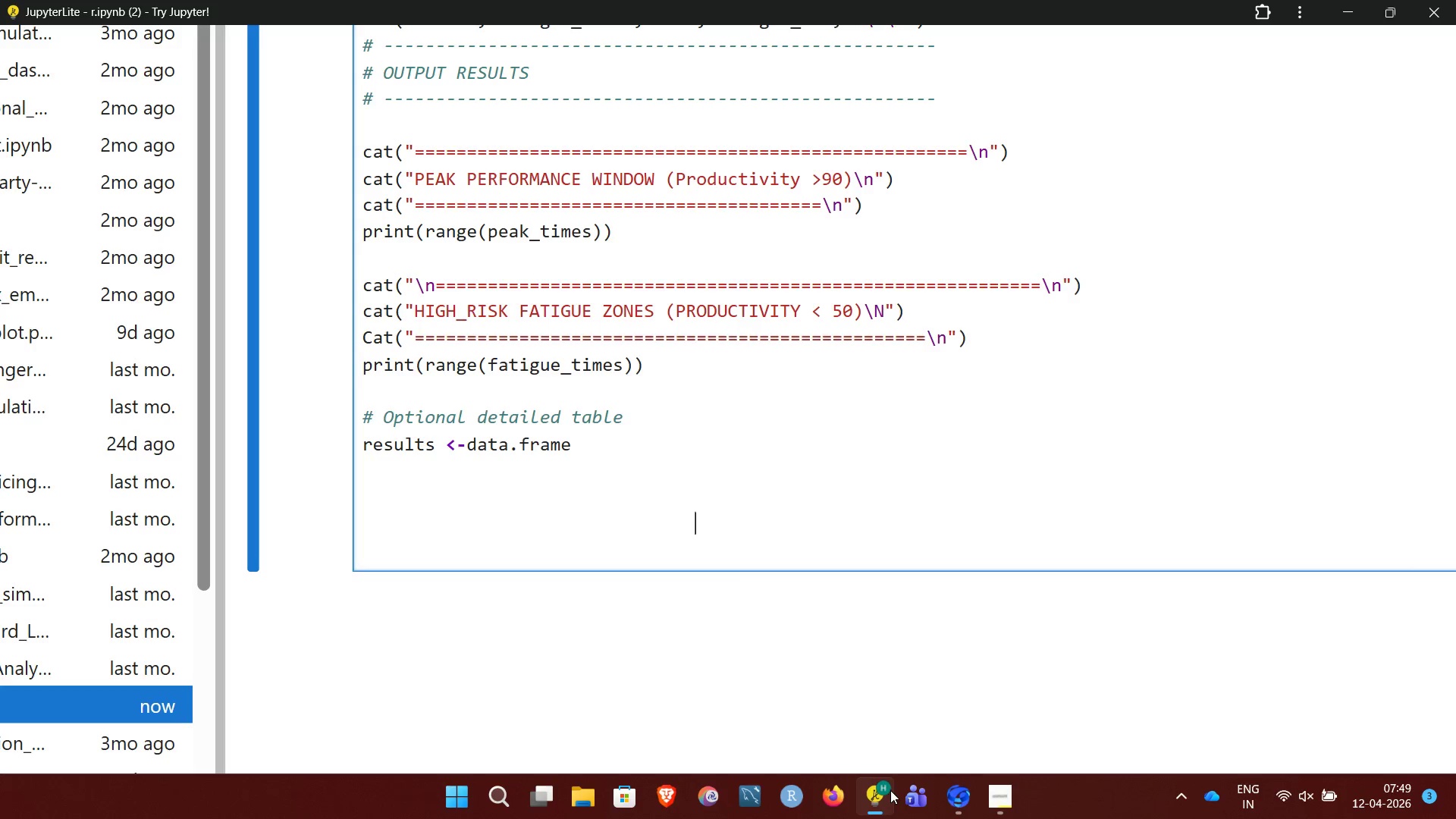 
key(Backspace)
 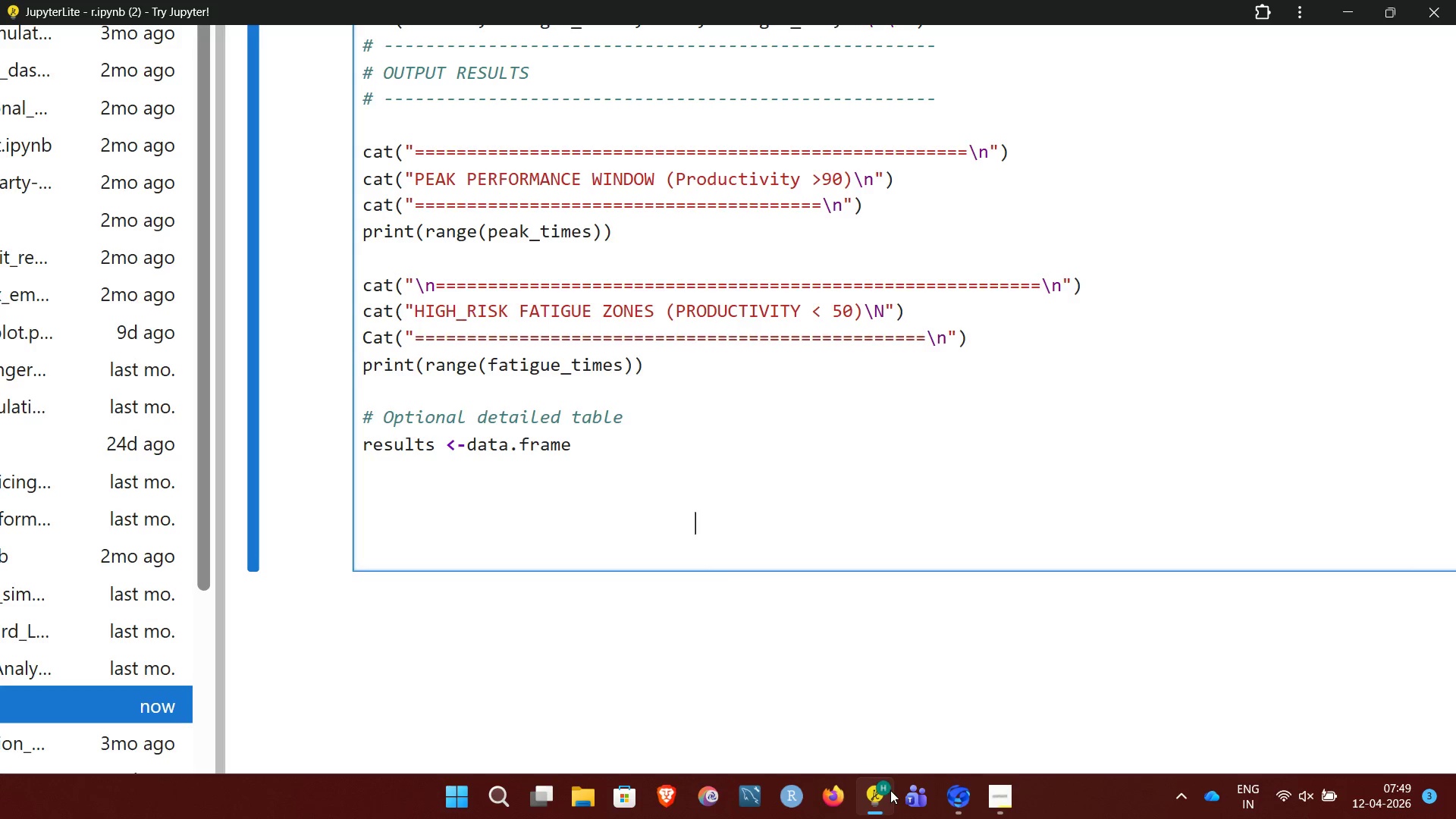 
key(Backspace)
 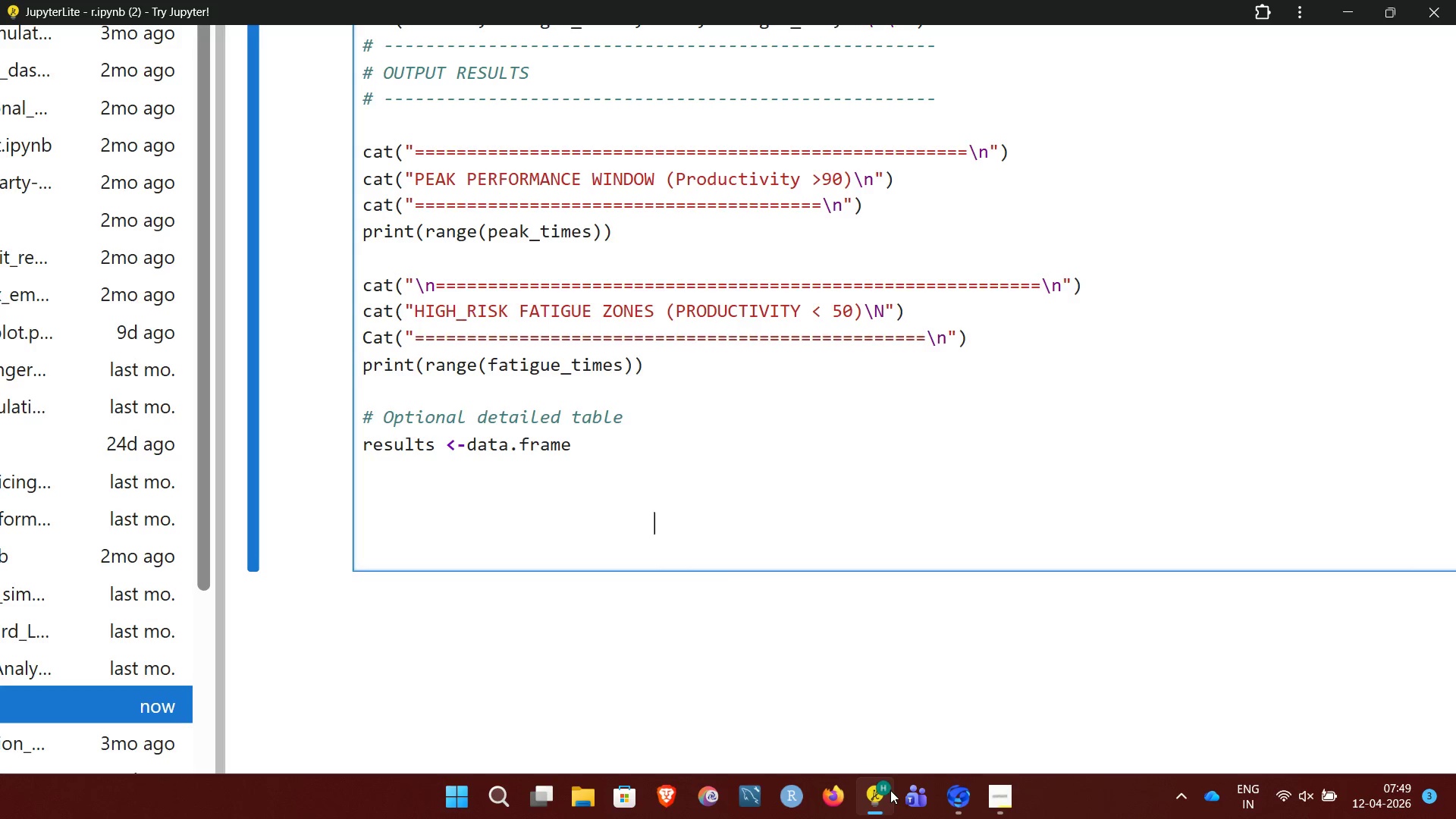 
key(Backspace)
 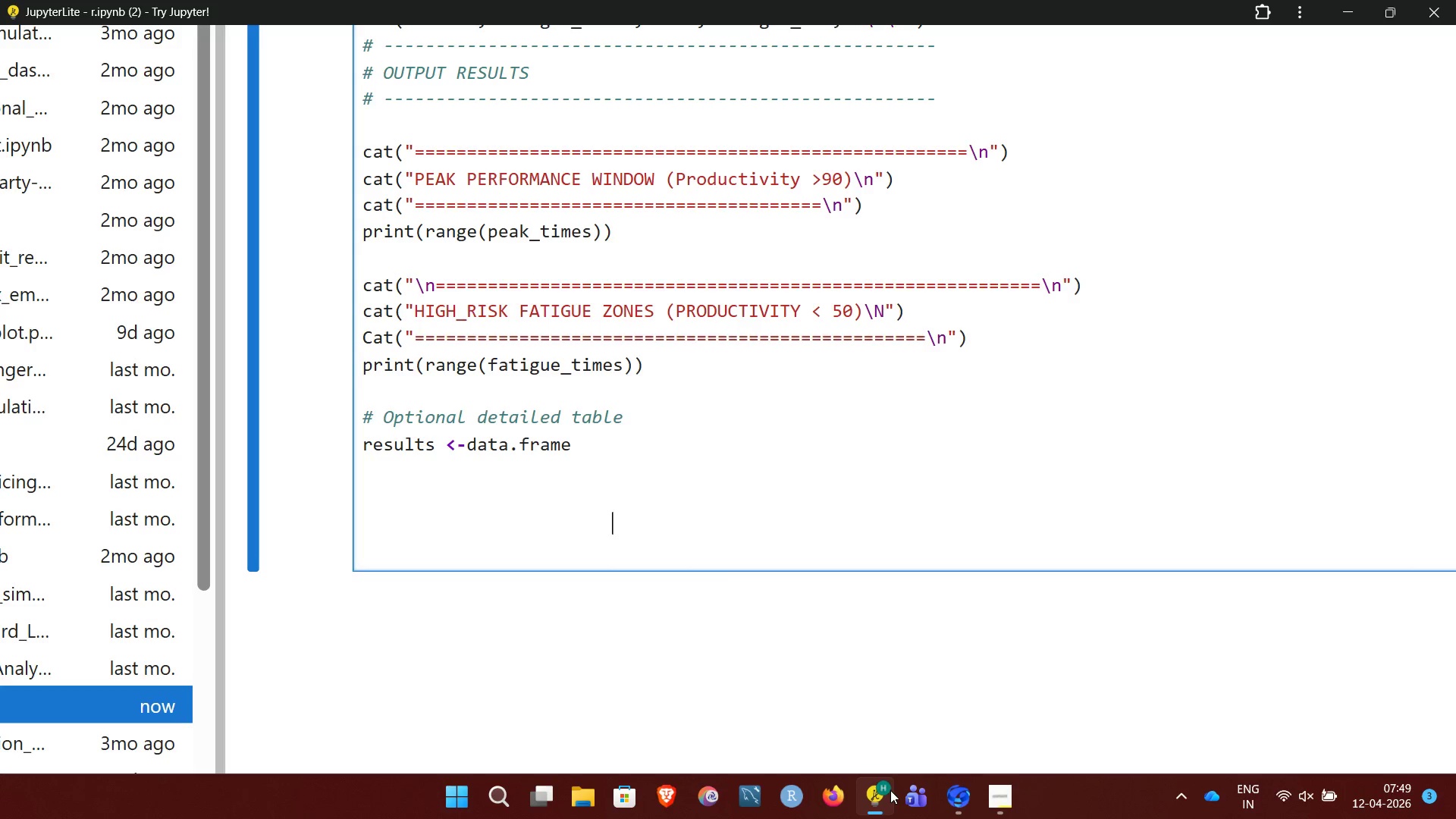 
key(Backspace)